 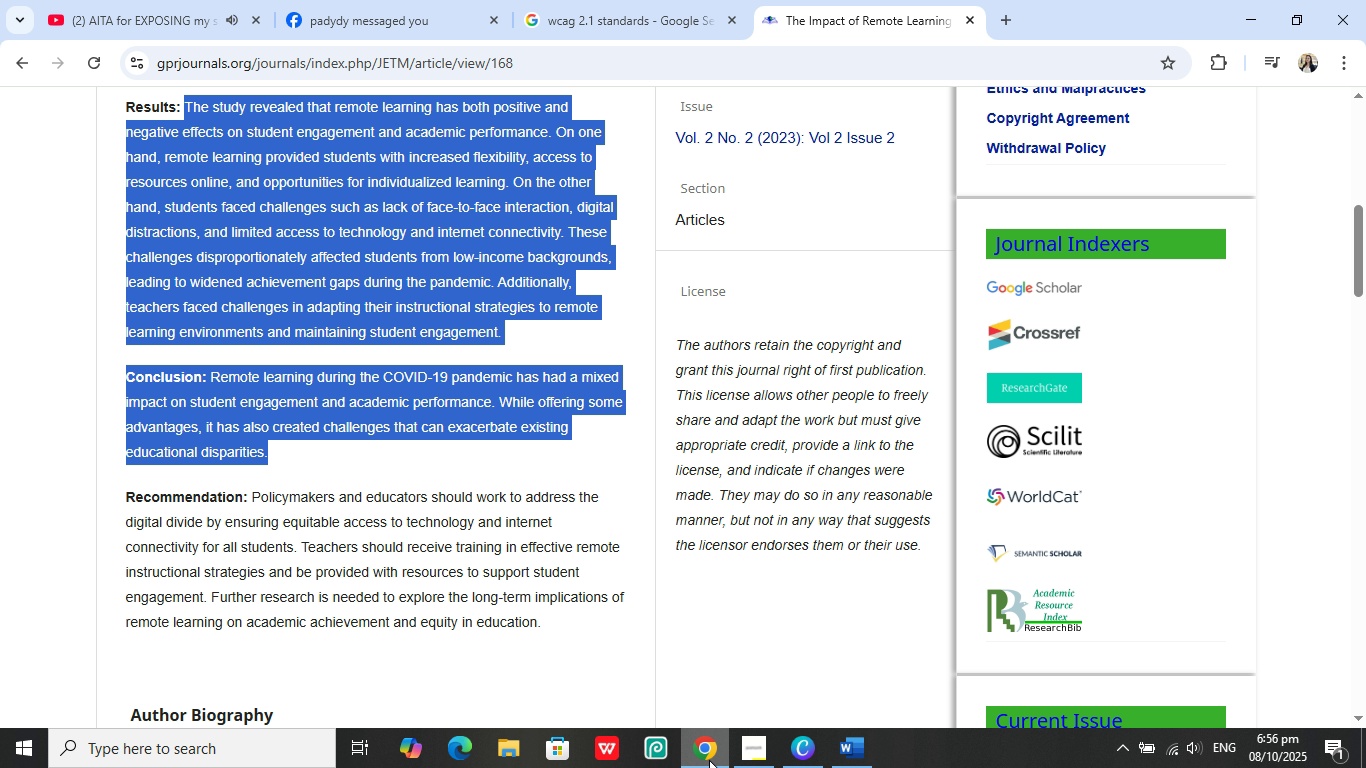 
scroll: coordinate [400, 465], scroll_direction: up, amount: 2.0
 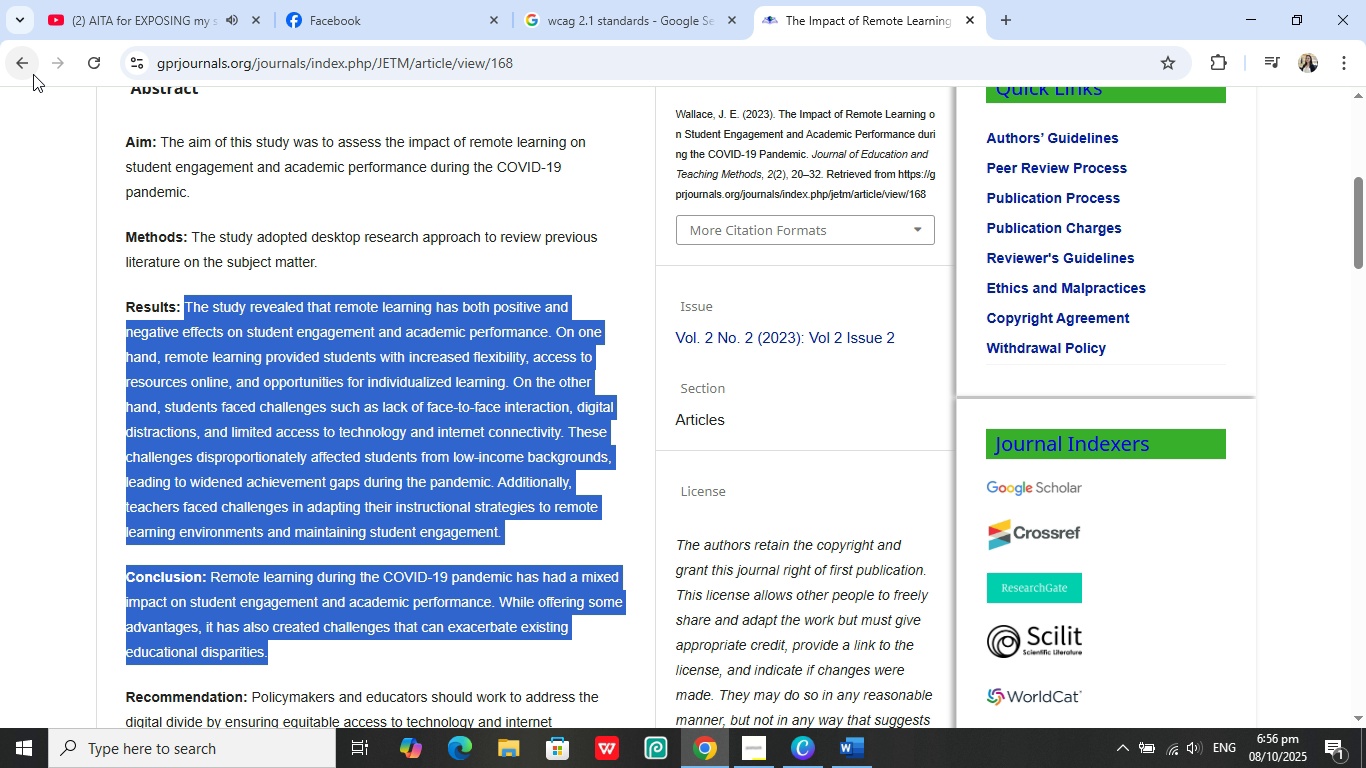 
left_click([33, 74])
 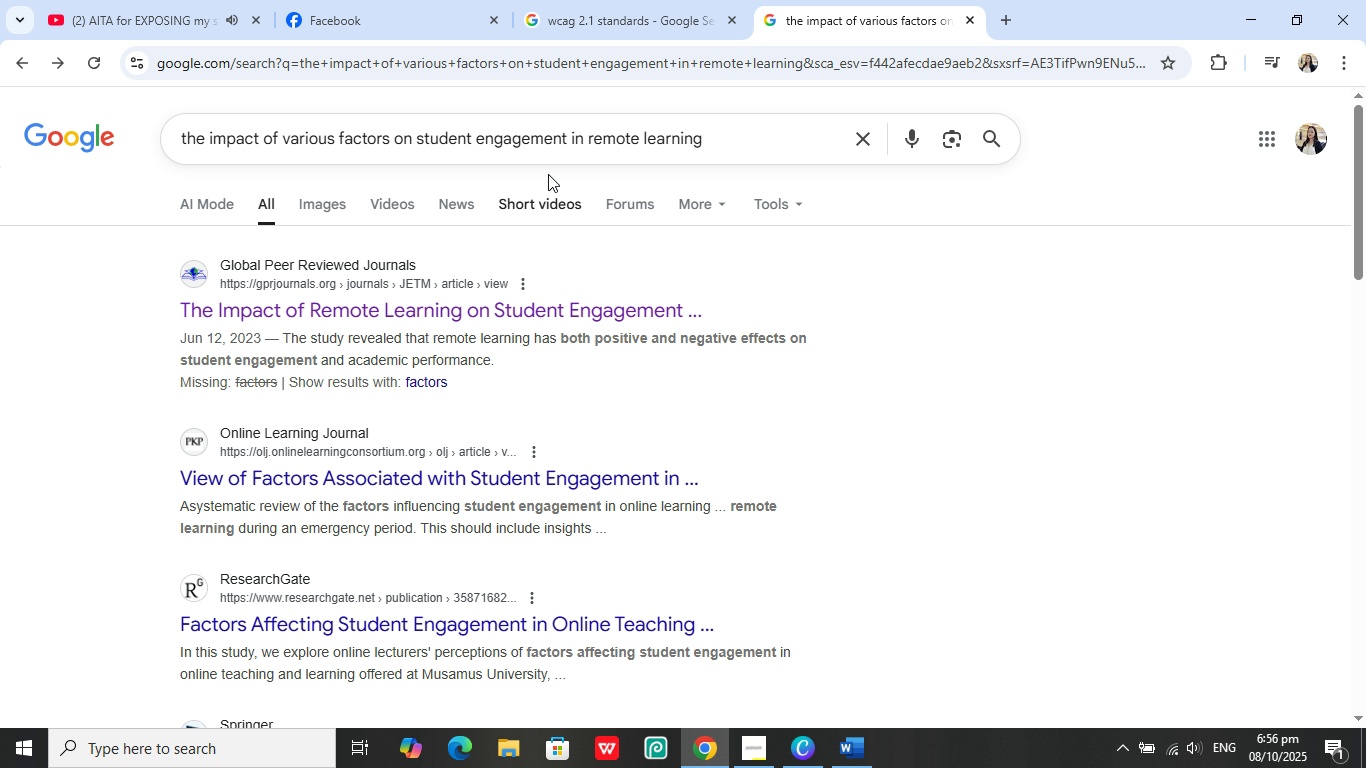 
wait(5.51)
 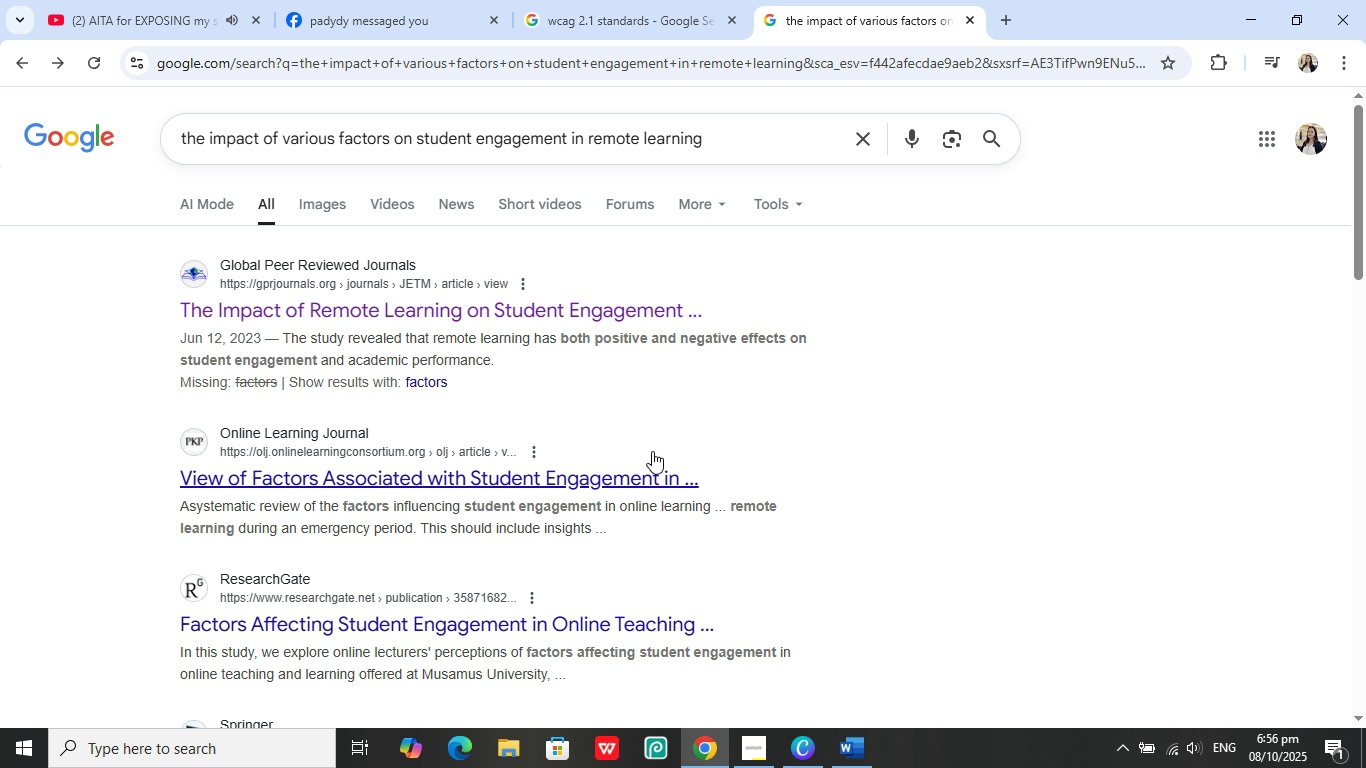 
double_click([498, 22])
 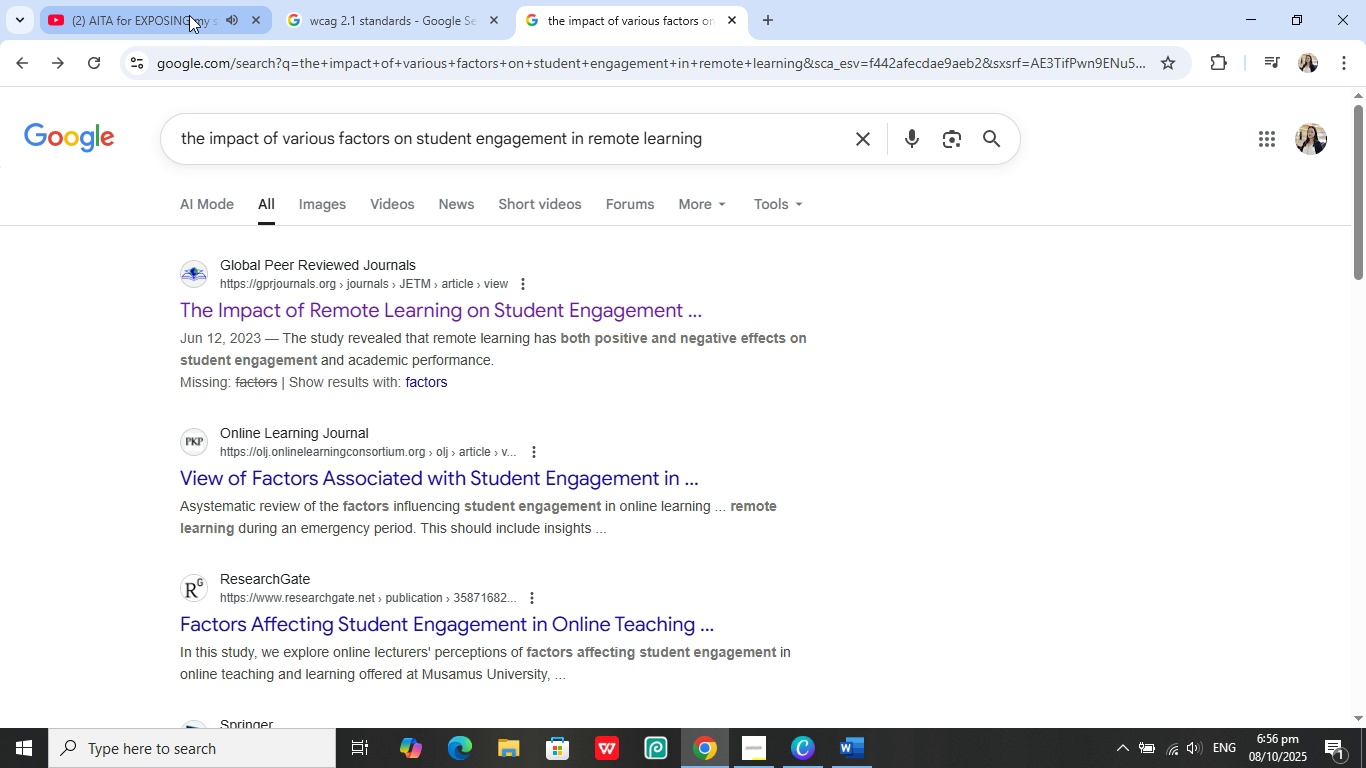 
left_click([189, 15])
 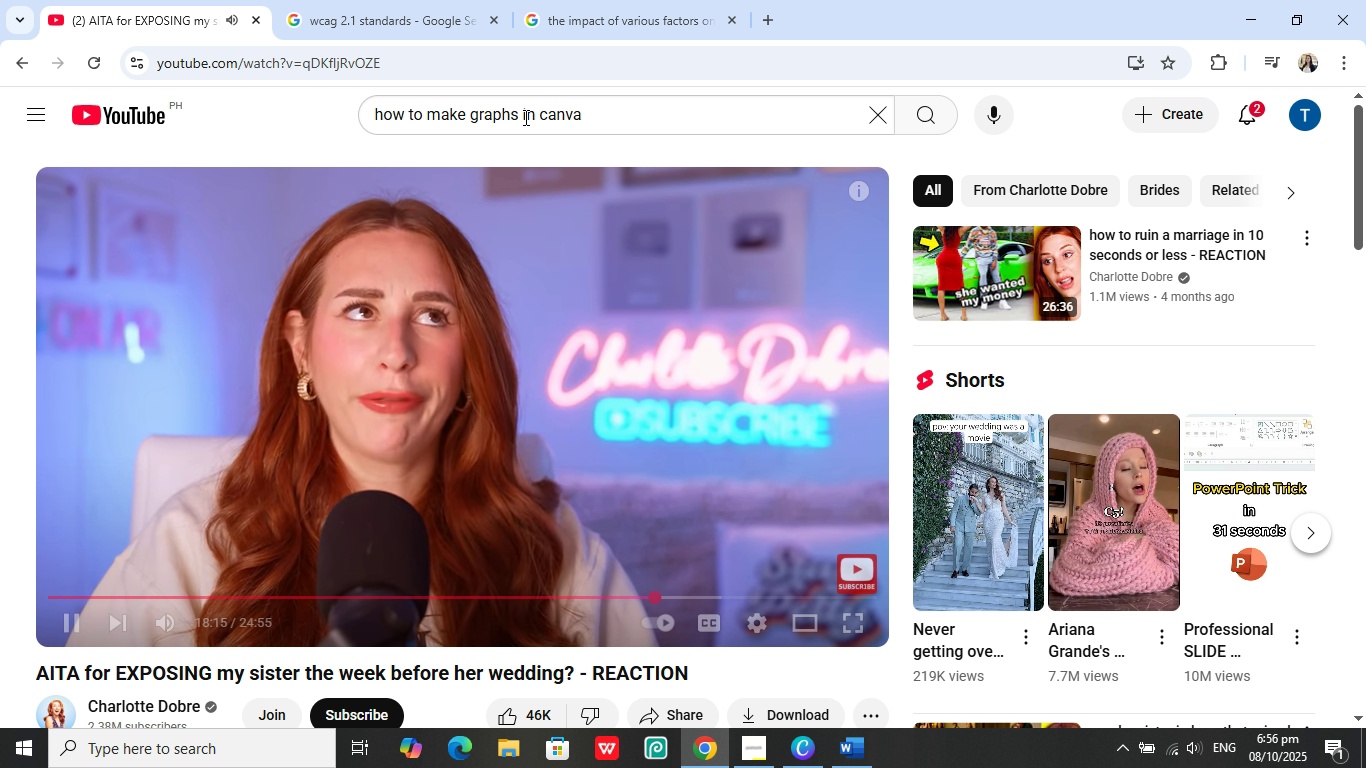 
left_click_drag(start_coordinate=[652, 115], to_coordinate=[366, 138])
 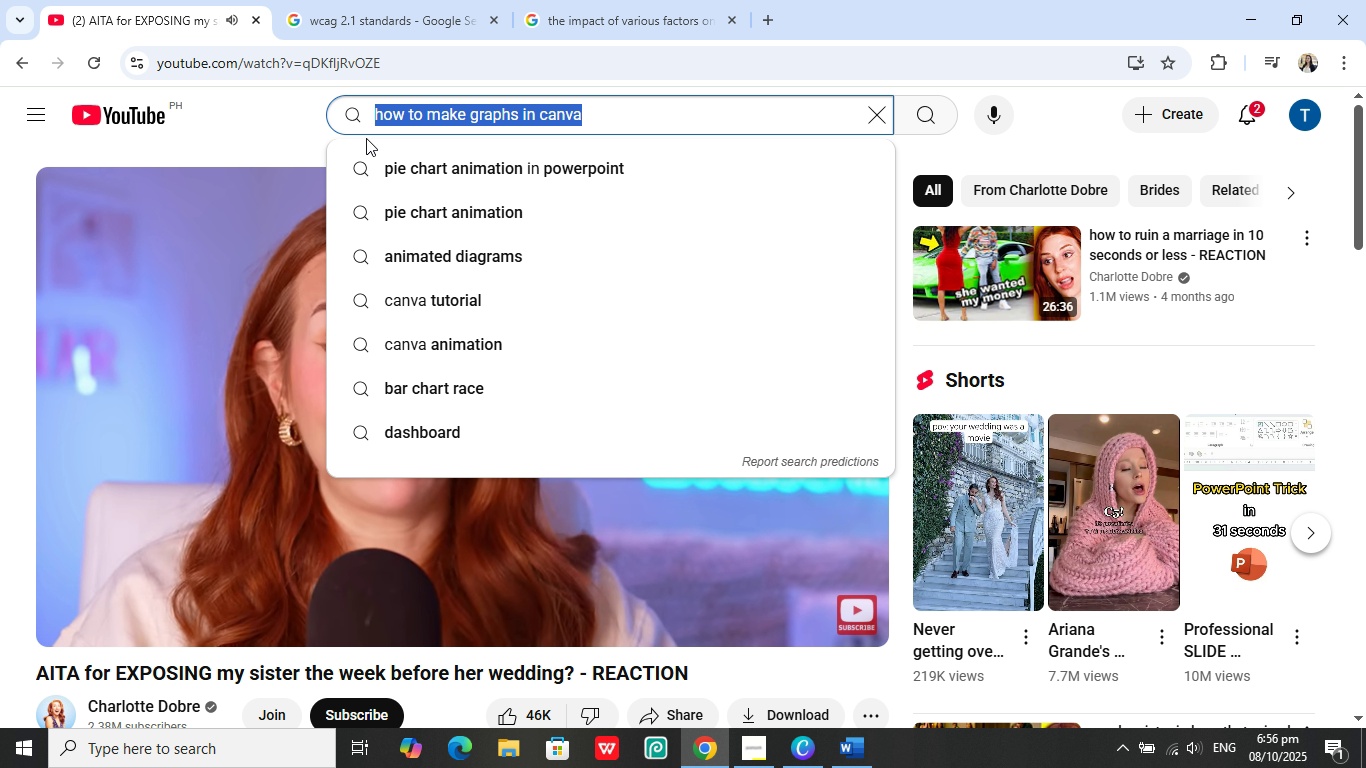 
key(Backspace)
type(TAY)
 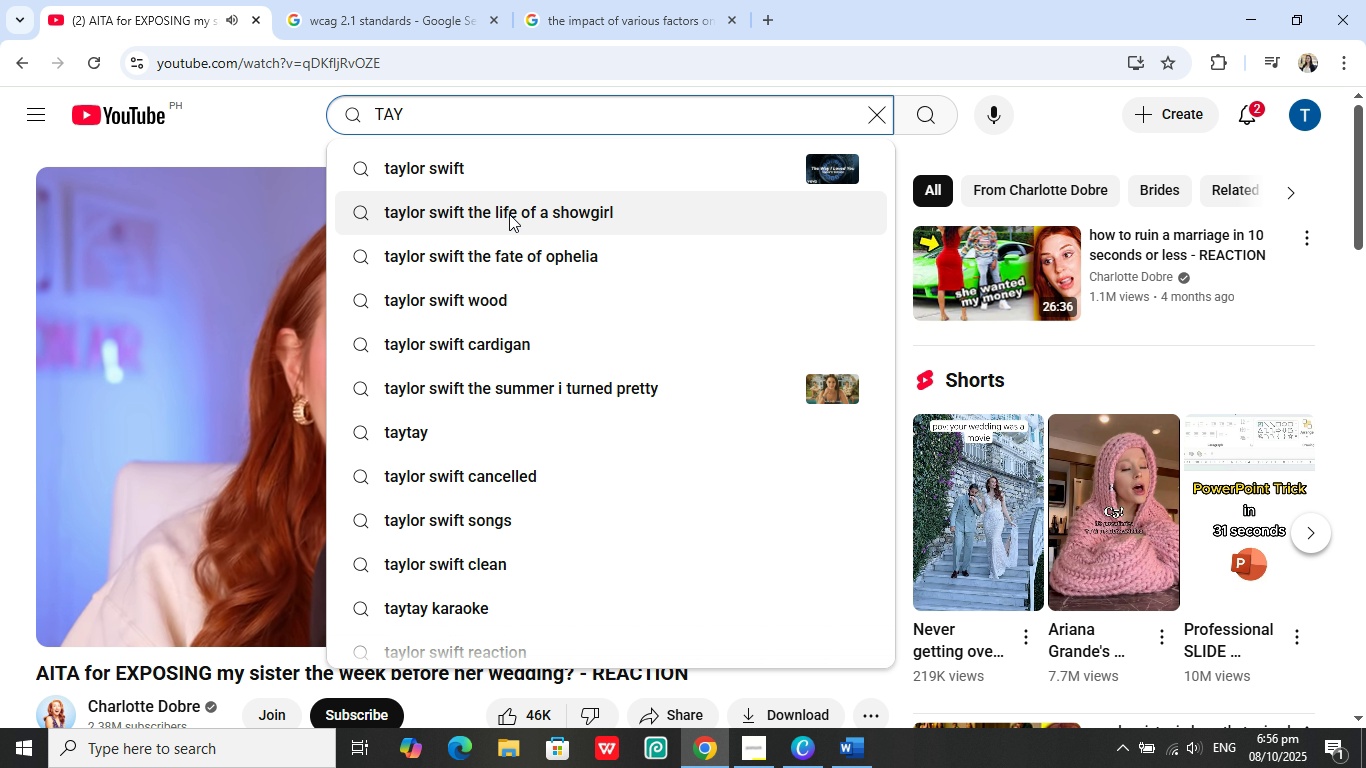 
left_click([509, 214])
 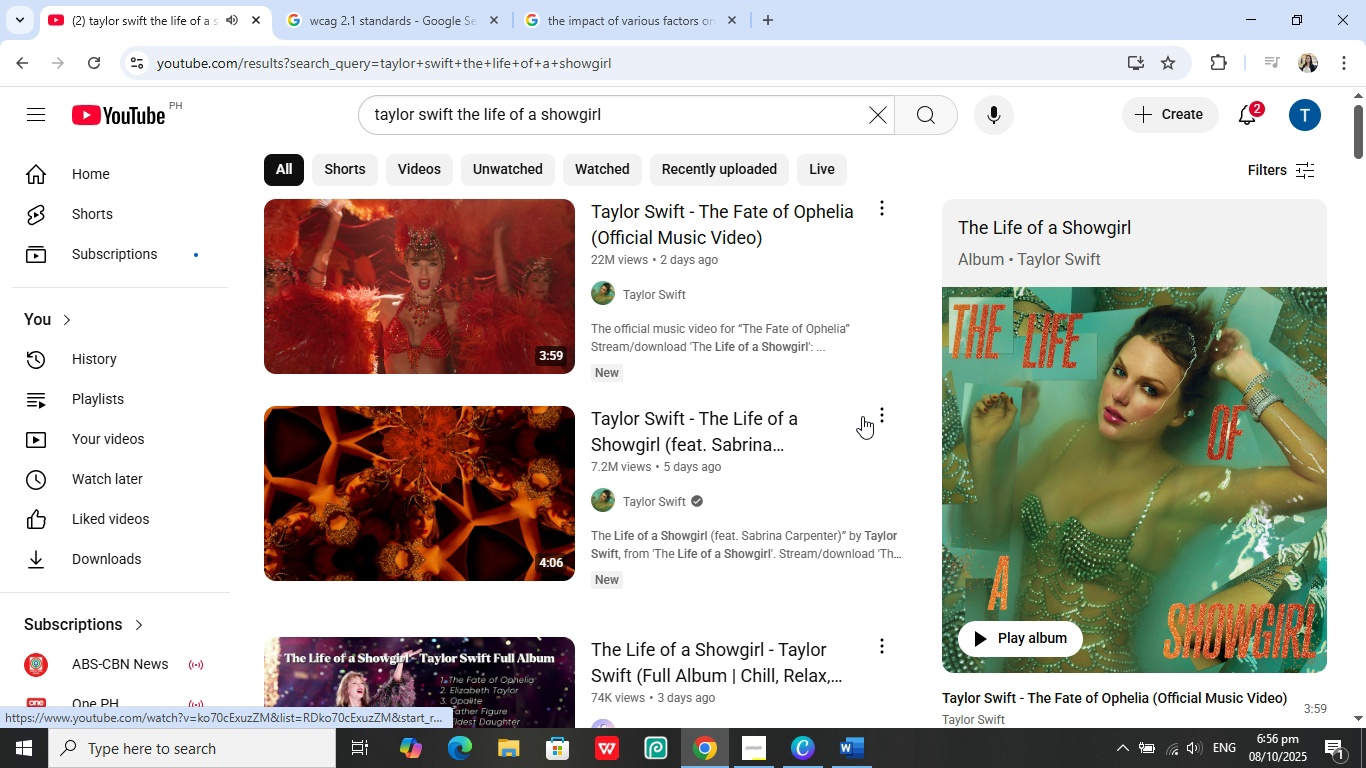 
left_click([997, 628])
 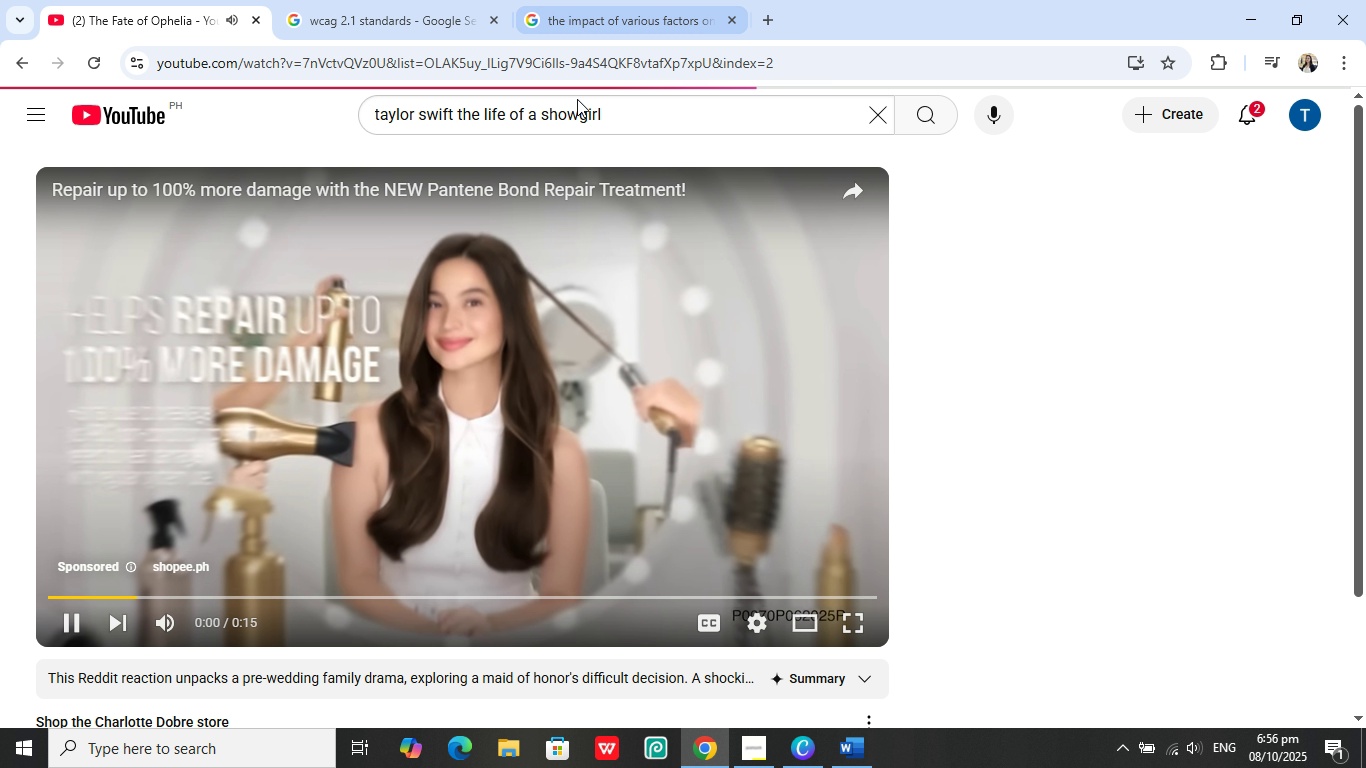 
left_click([615, 106])
 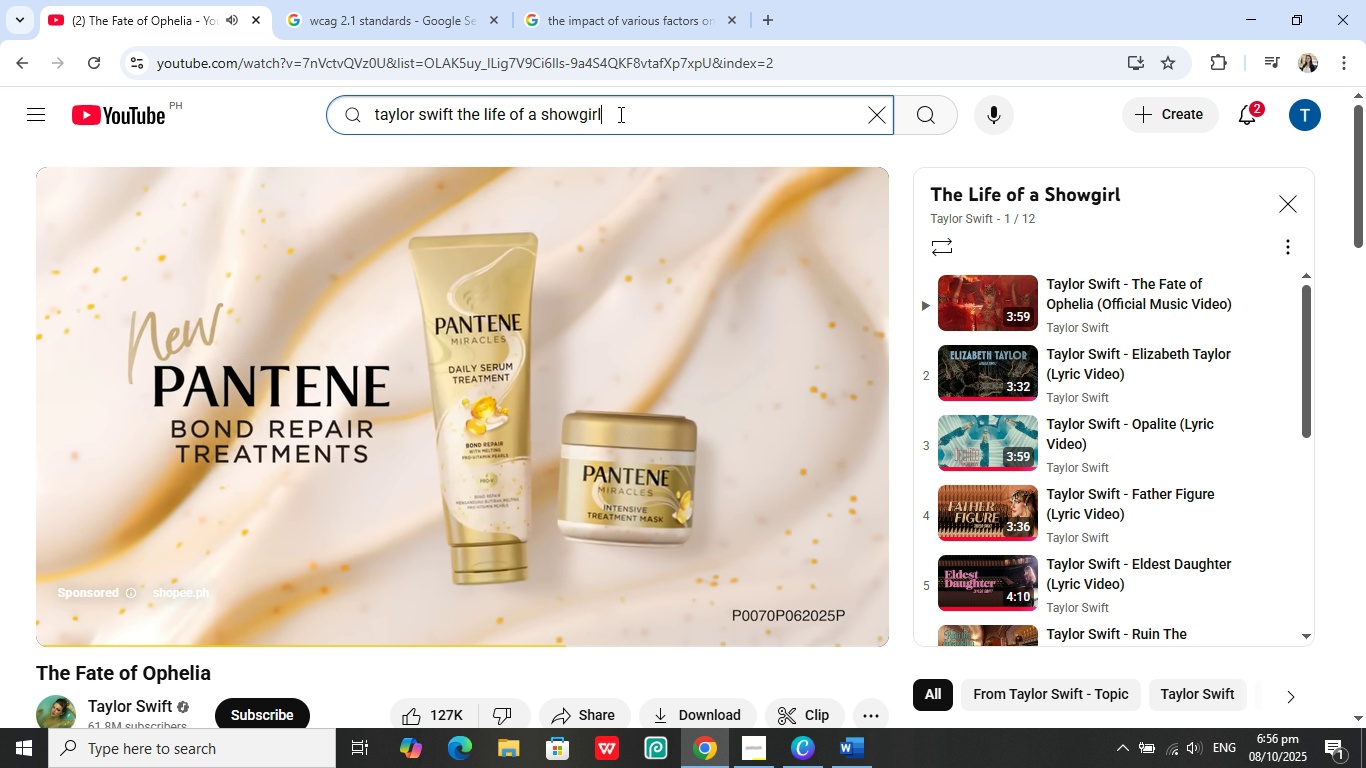 
type( CLEAN )
 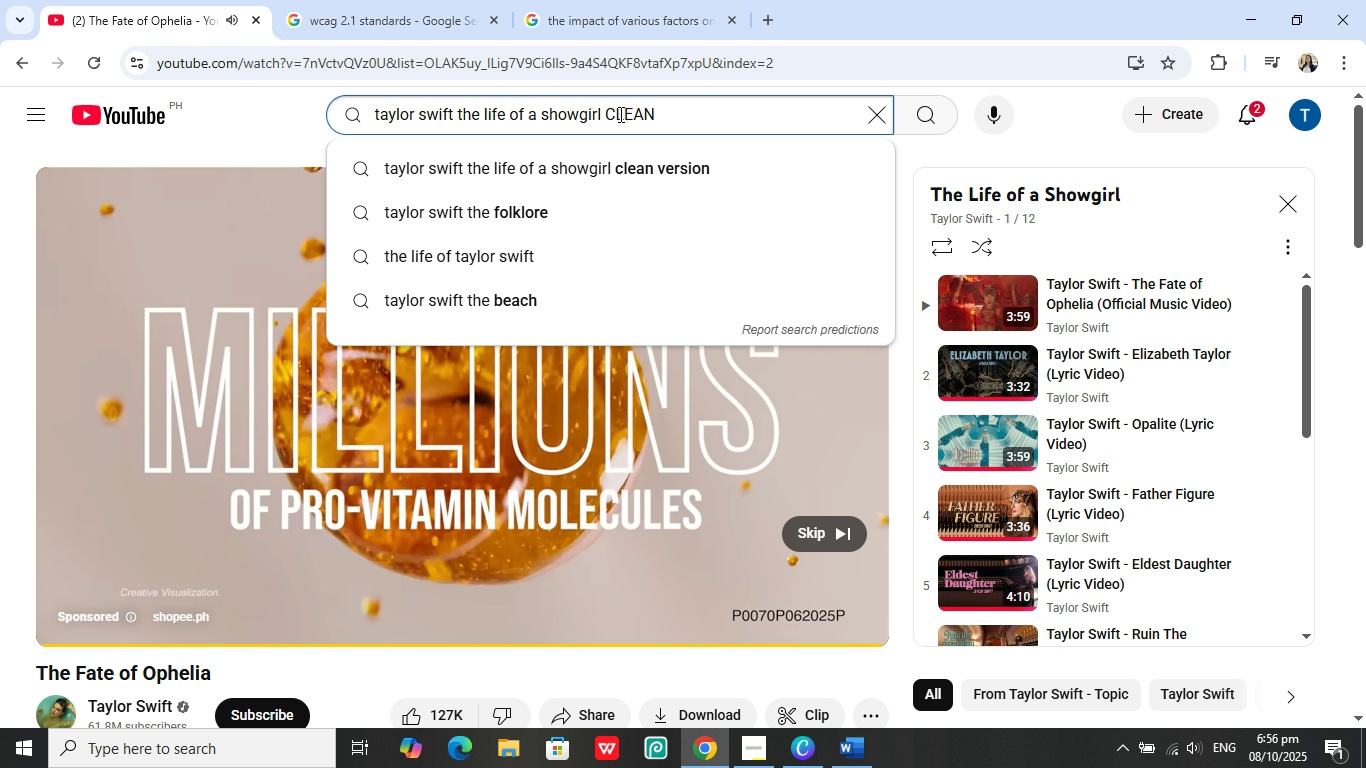 
key(ArrowDown)
 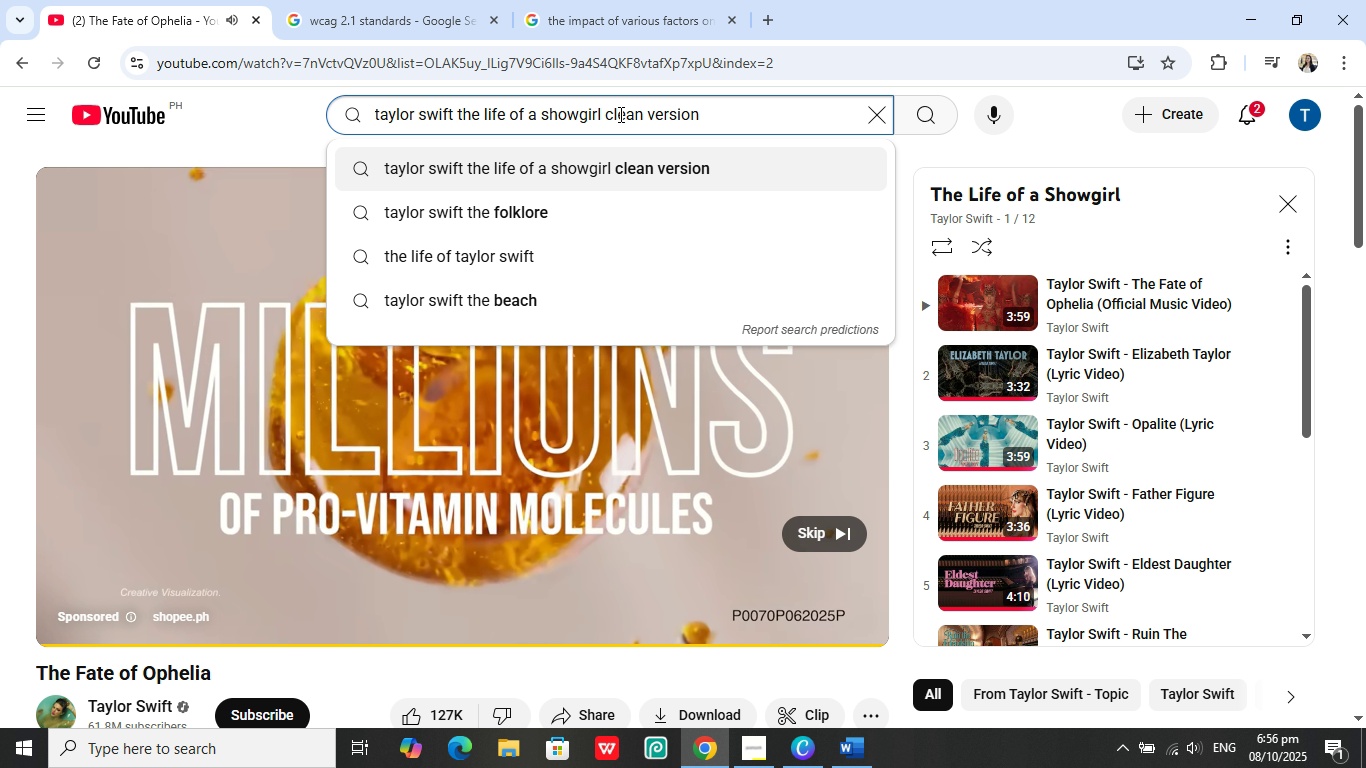 
key(Enter)
 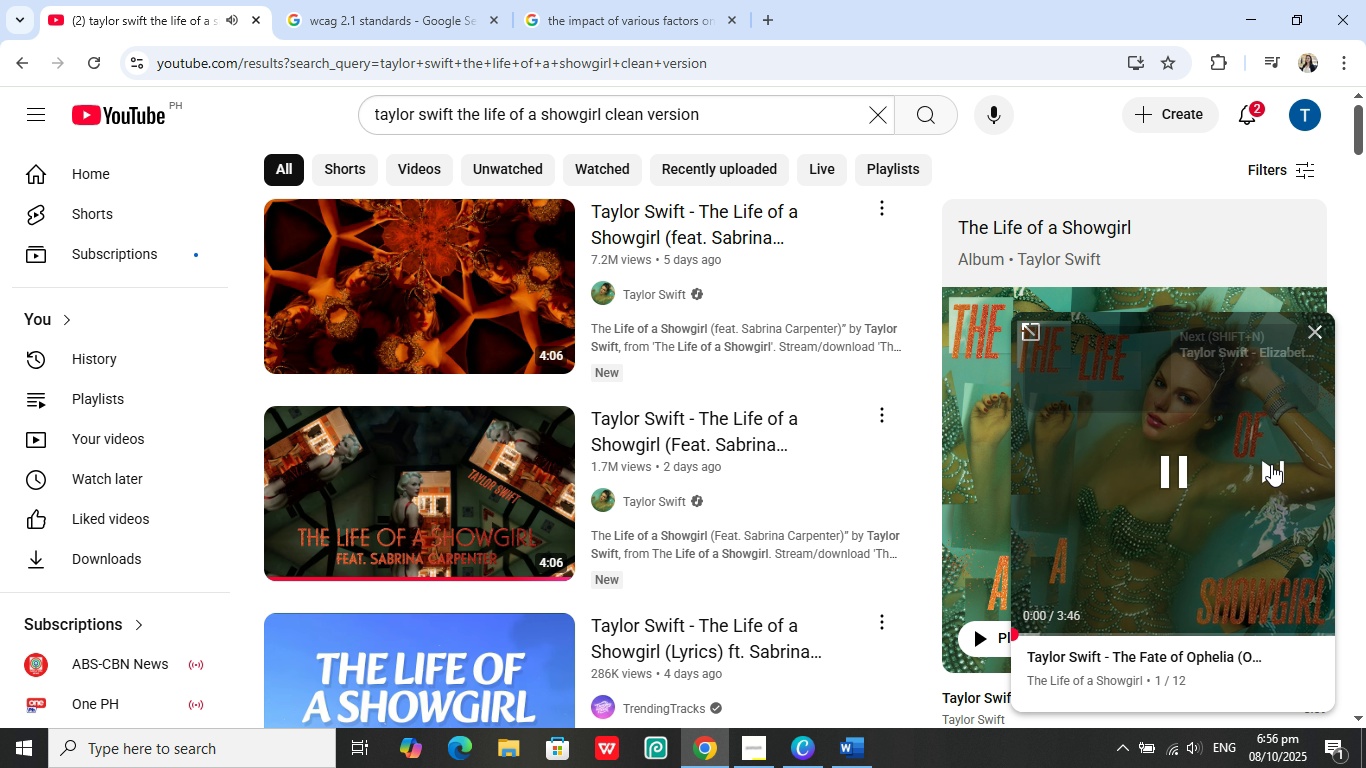 
wait(5.67)
 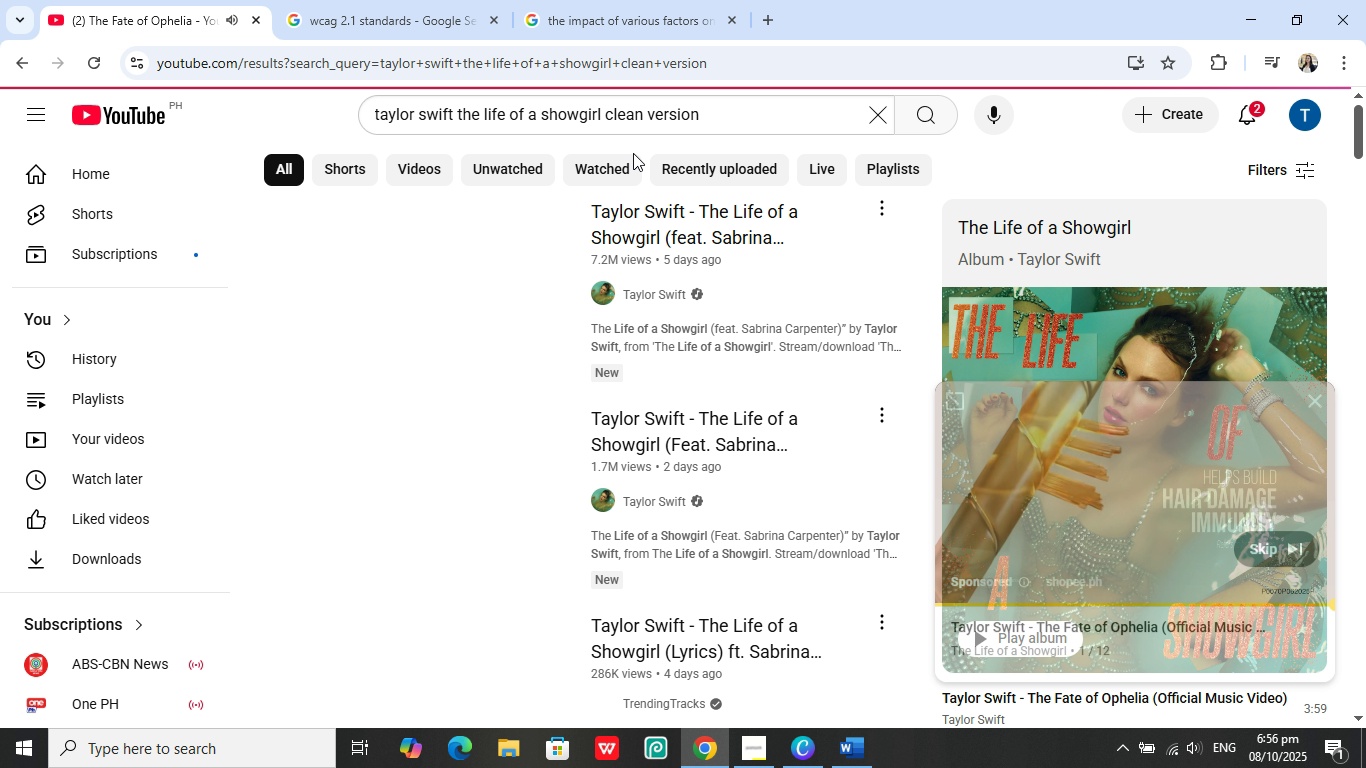 
left_click([1312, 334])
 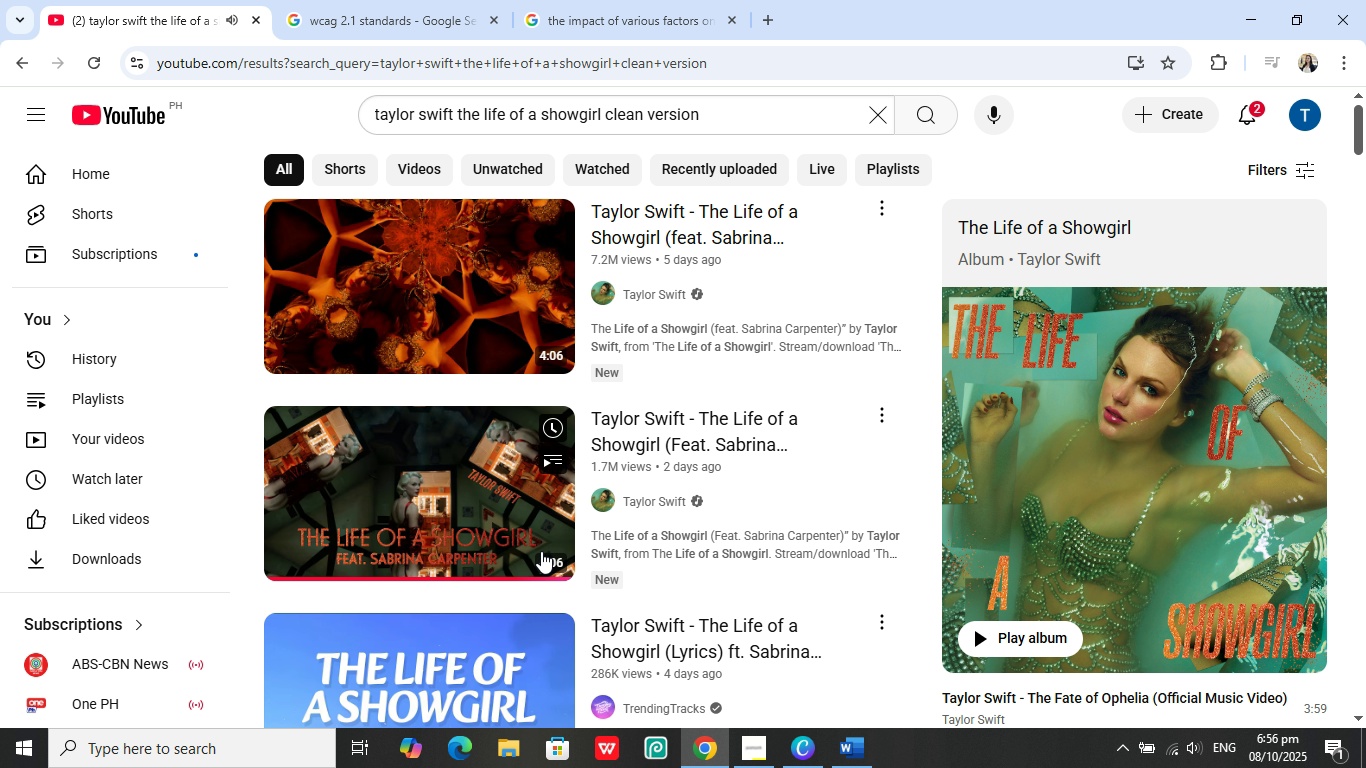 
scroll: coordinate [515, 565], scroll_direction: down, amount: 3.0
 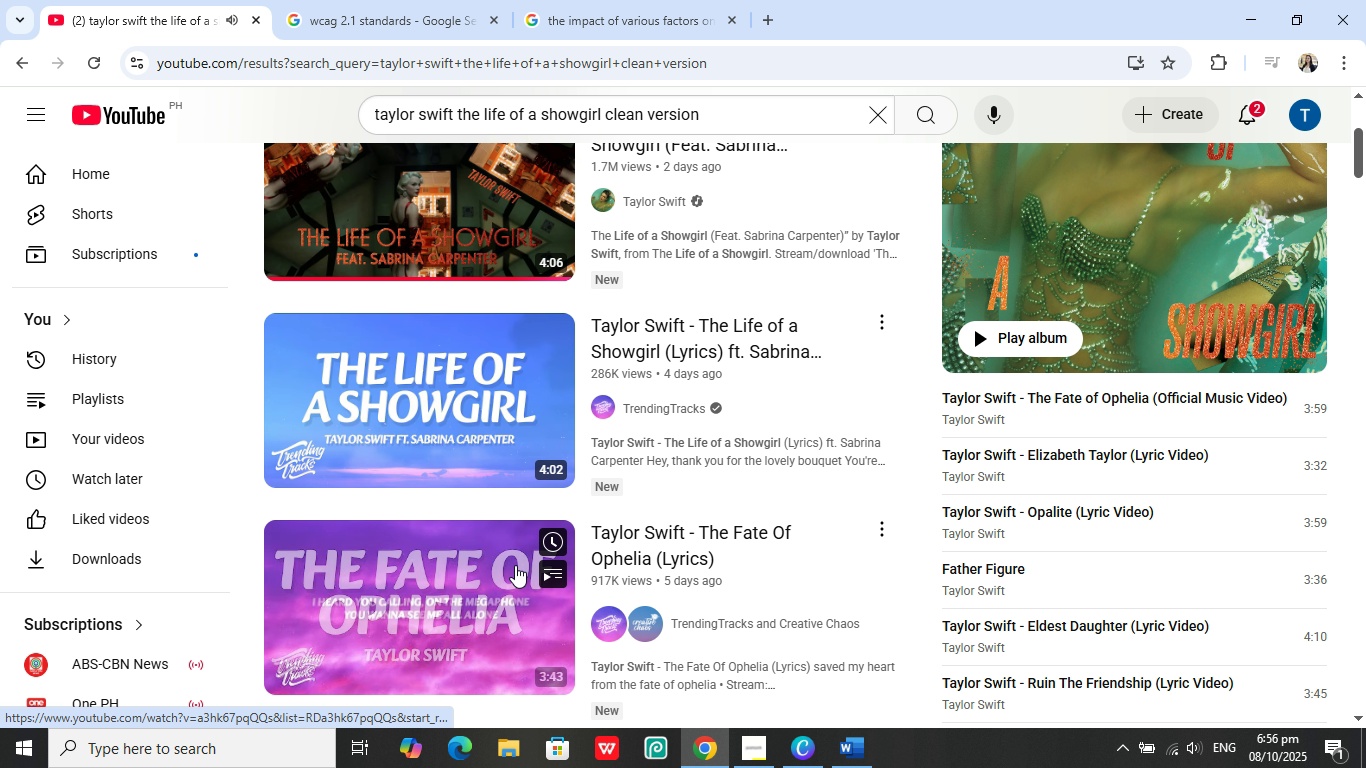 
scroll: coordinate [522, 520], scroll_direction: up, amount: 7.0
 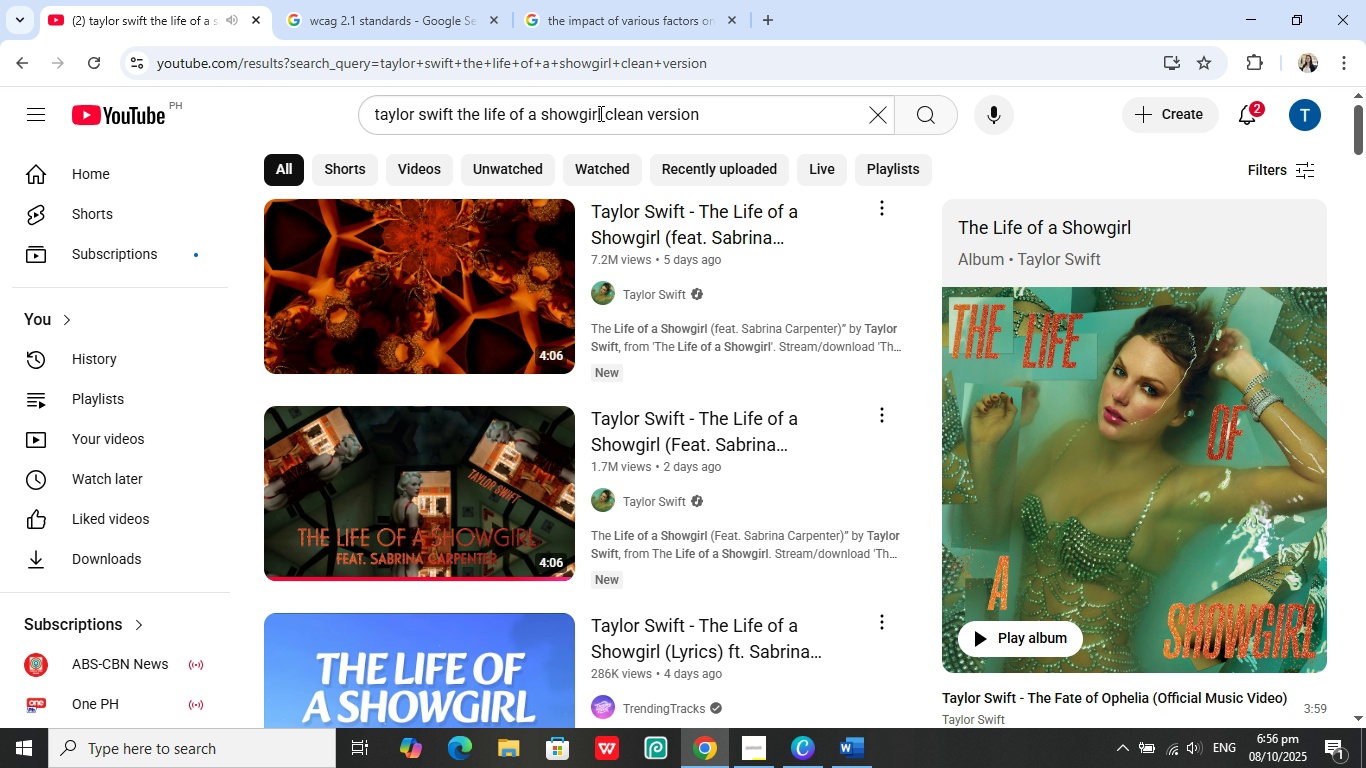 
left_click([599, 113])
 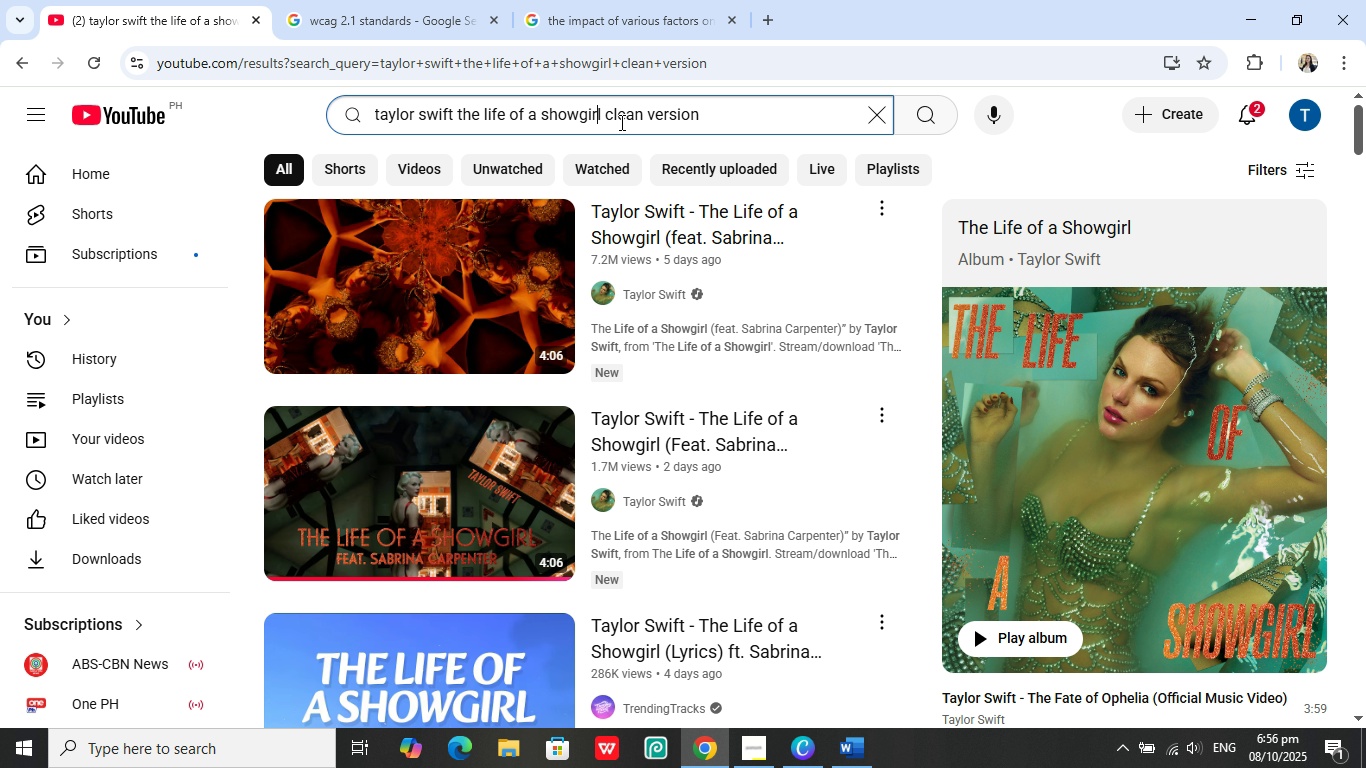 
key(ArrowRight)
 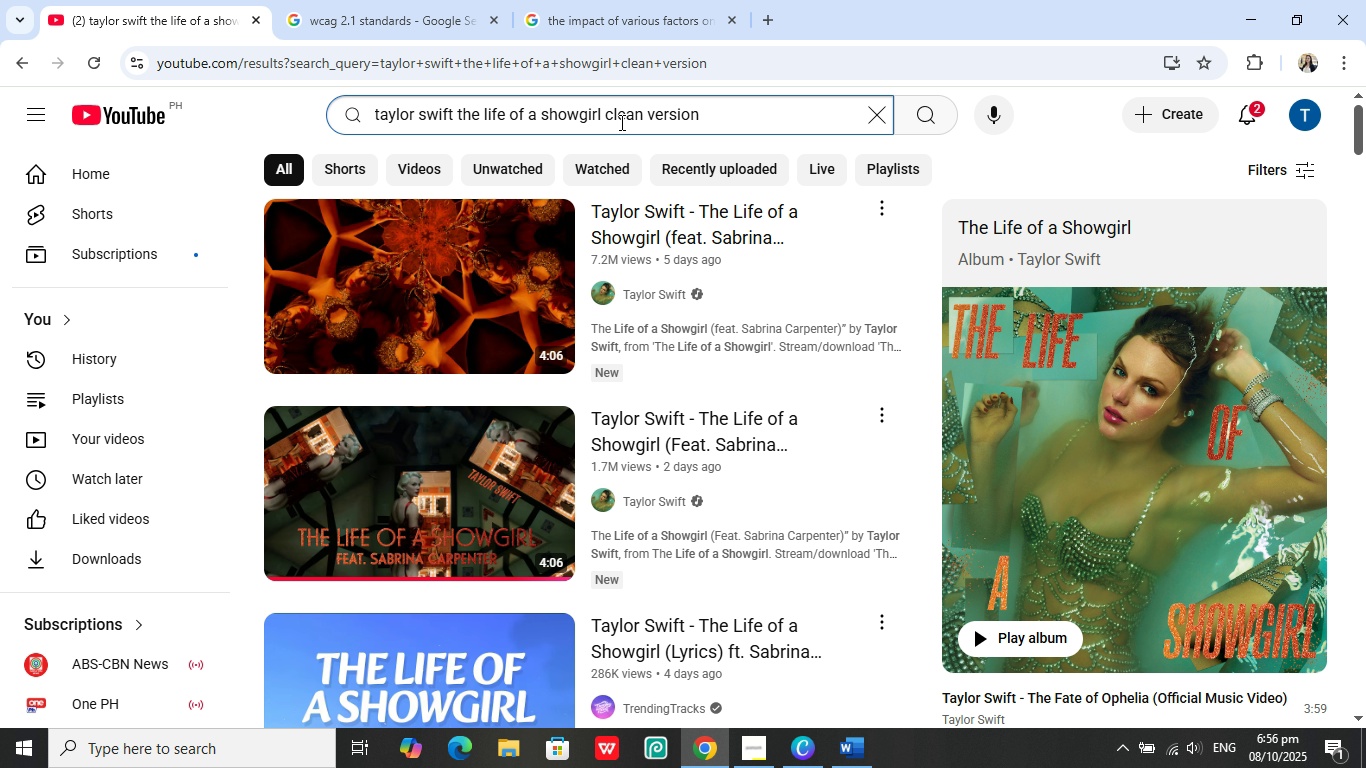 
type( ALBUM)
 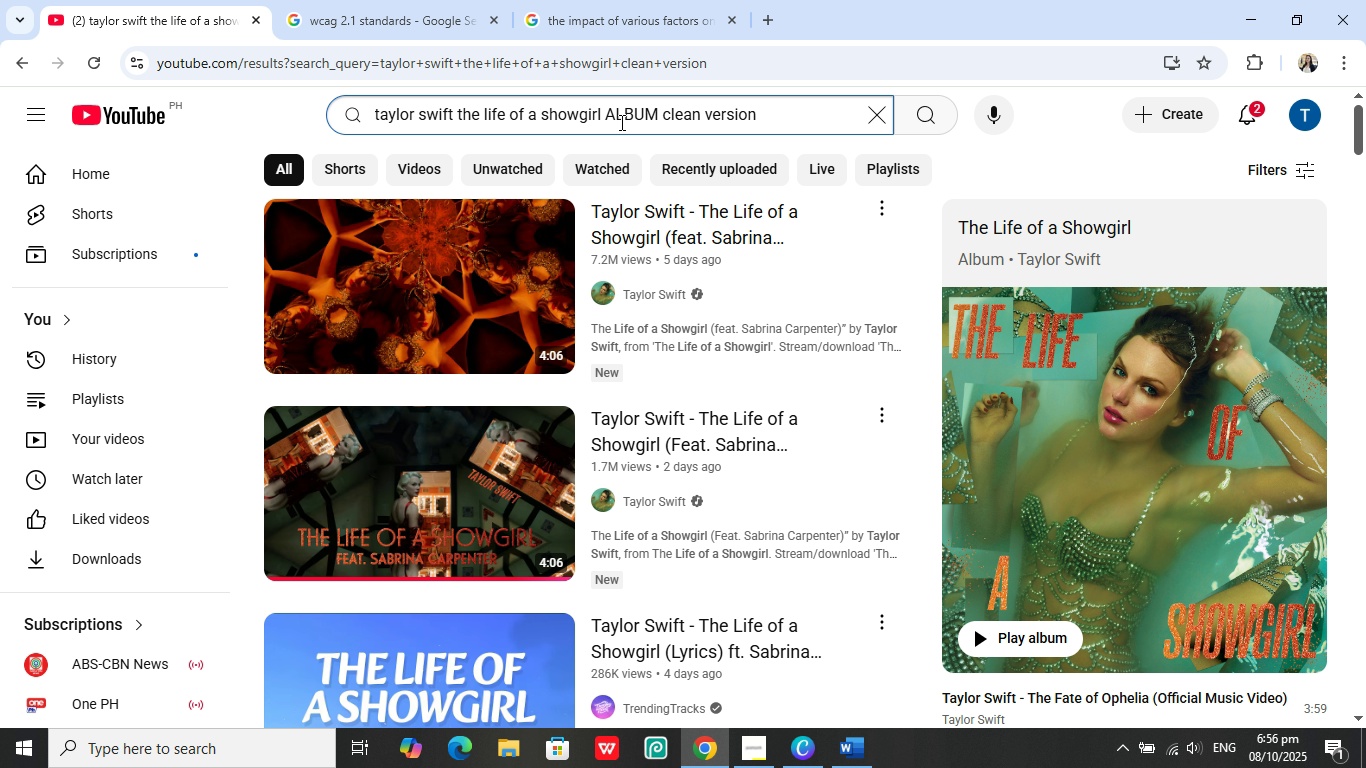 
key(Enter)
 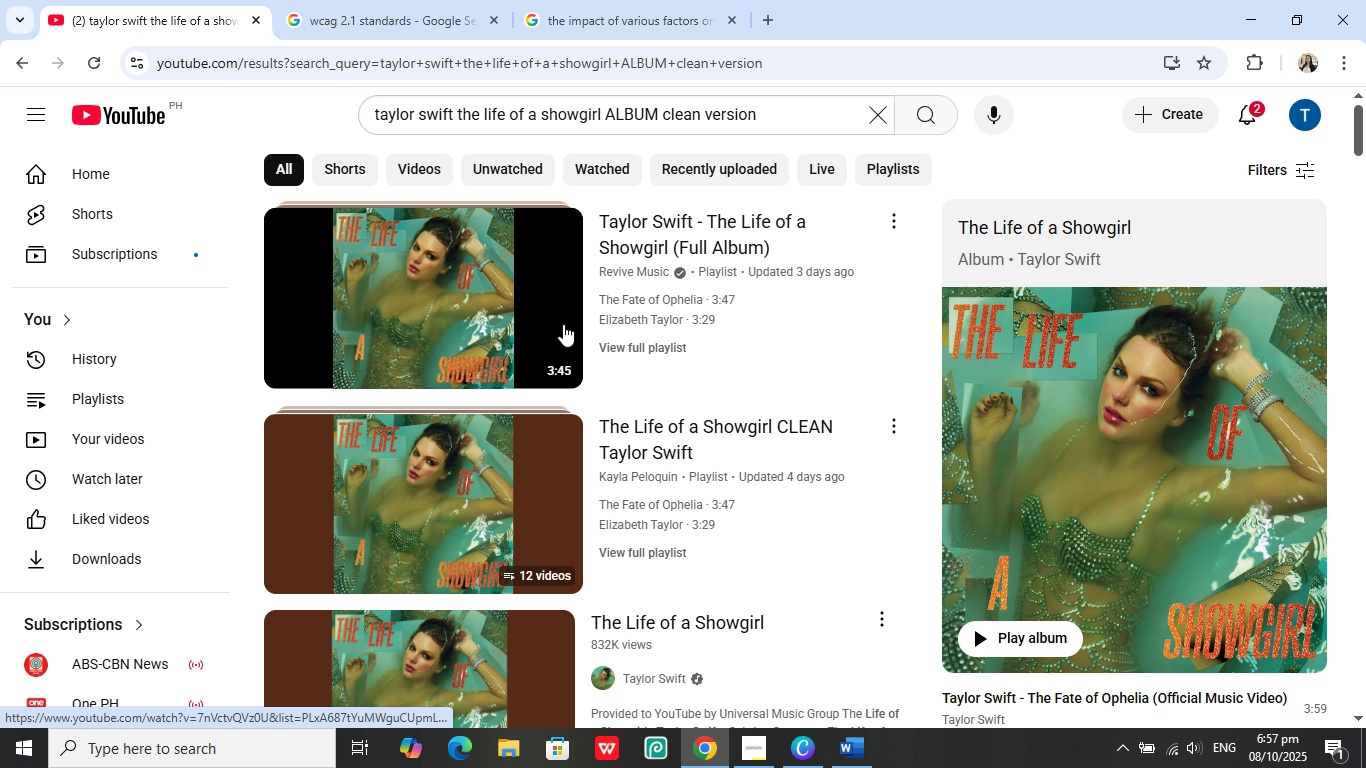 
wait(5.66)
 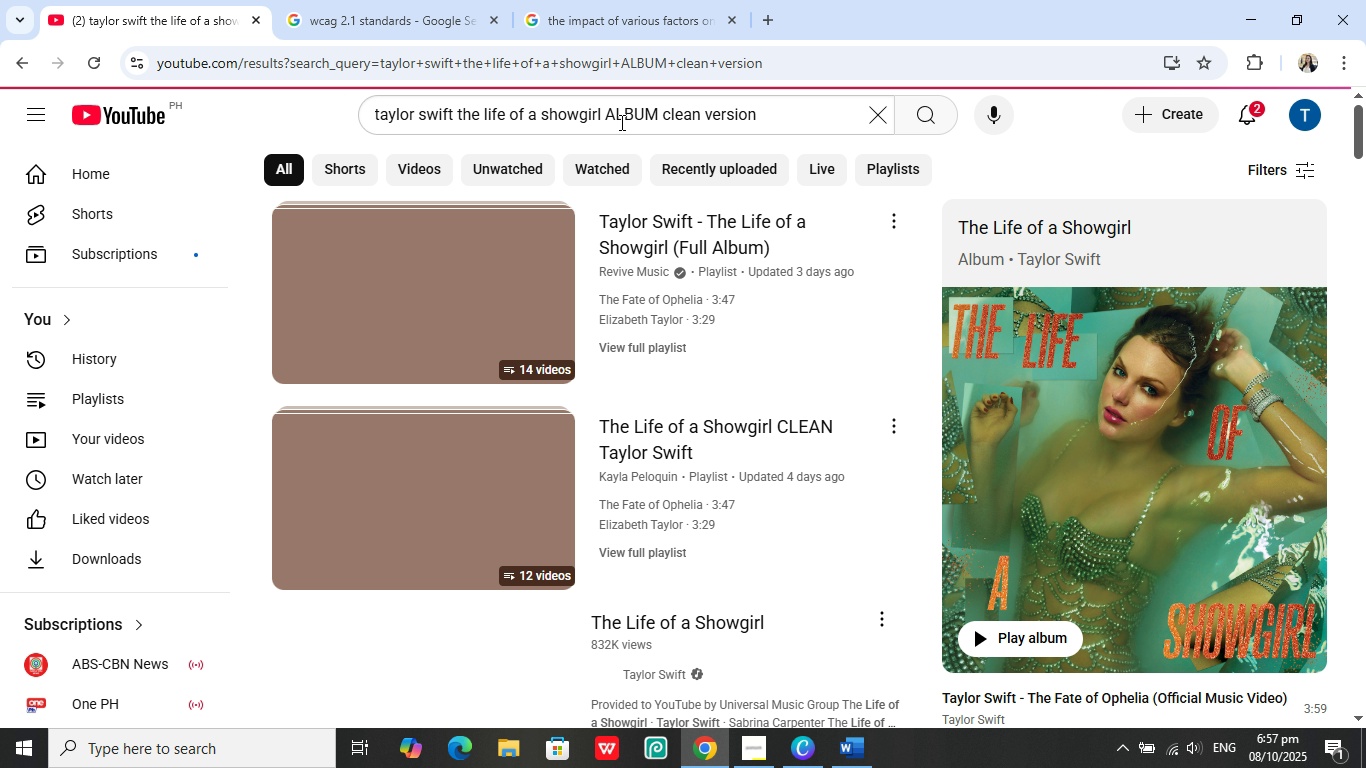 
left_click([526, 529])
 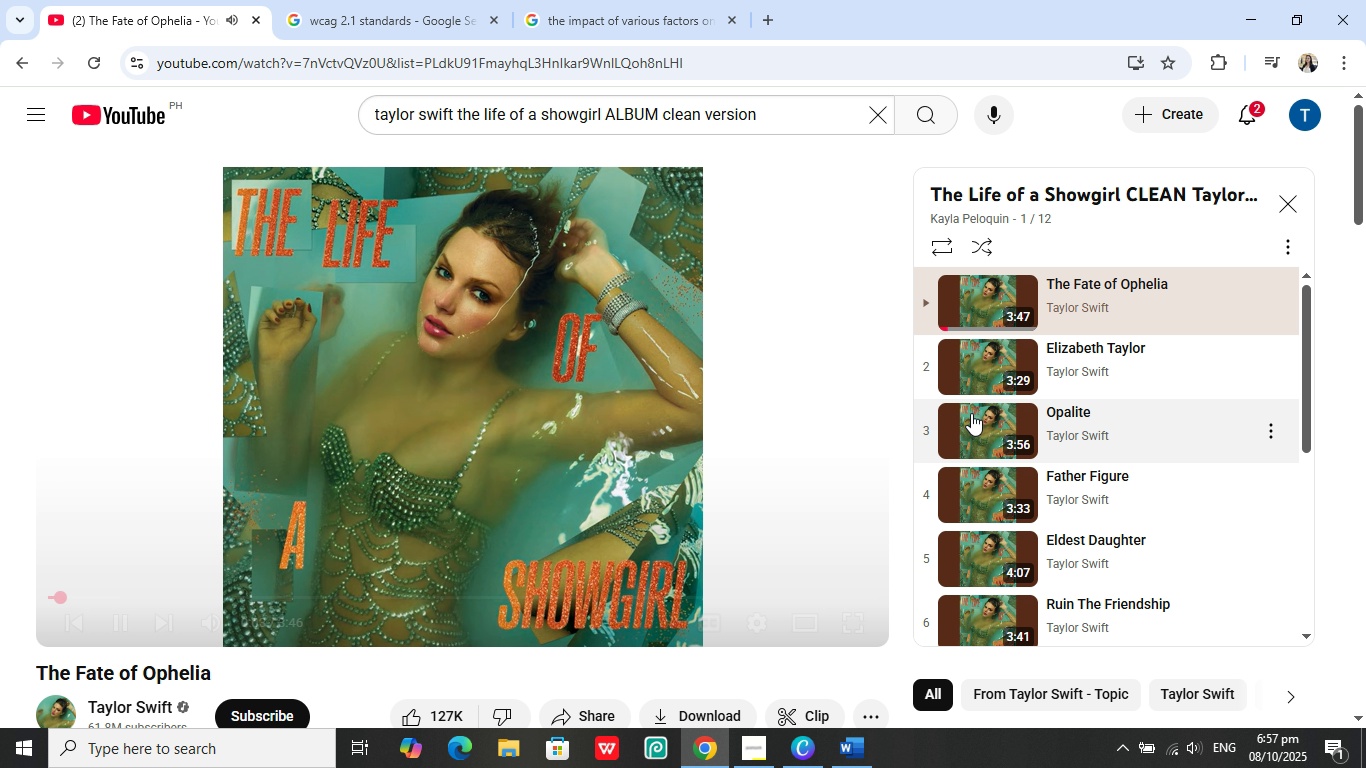 
wait(7.73)
 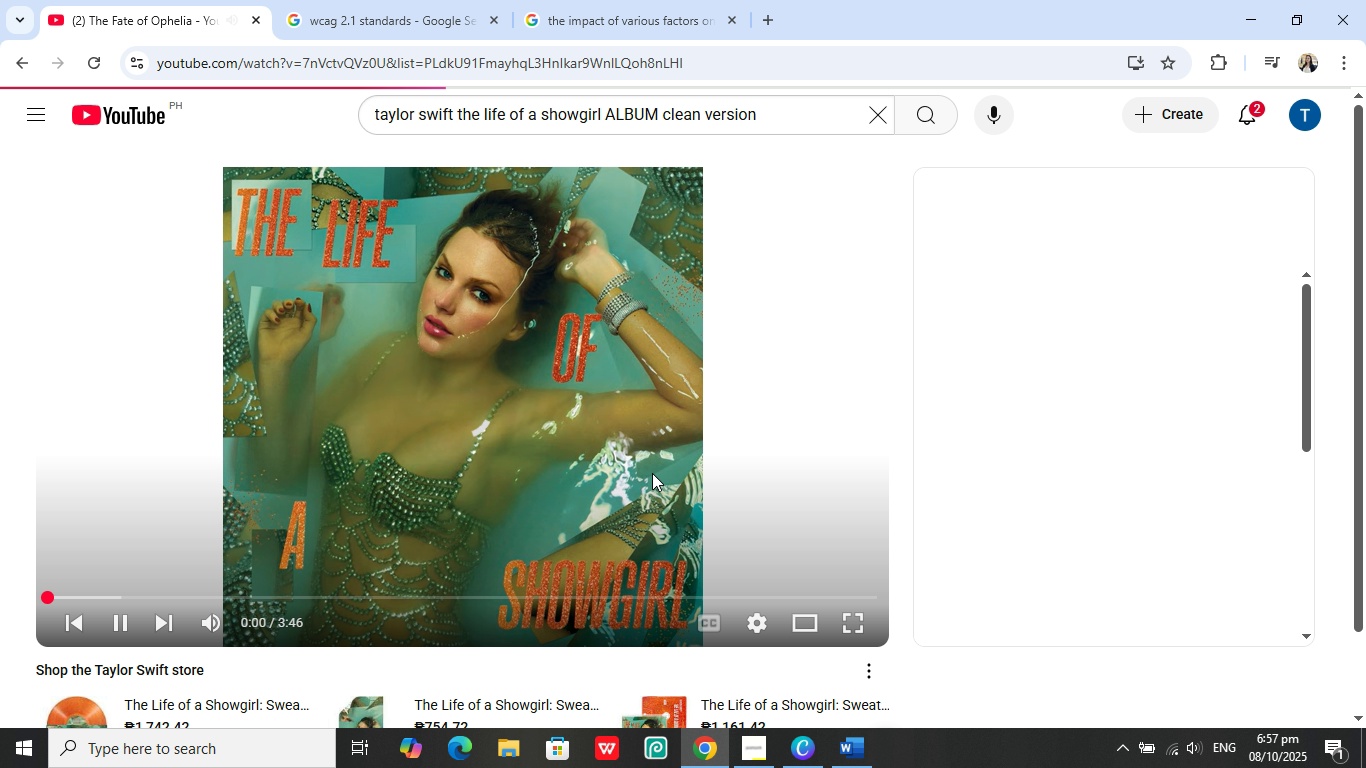 
scroll: coordinate [480, 414], scroll_direction: down, amount: 1.0
 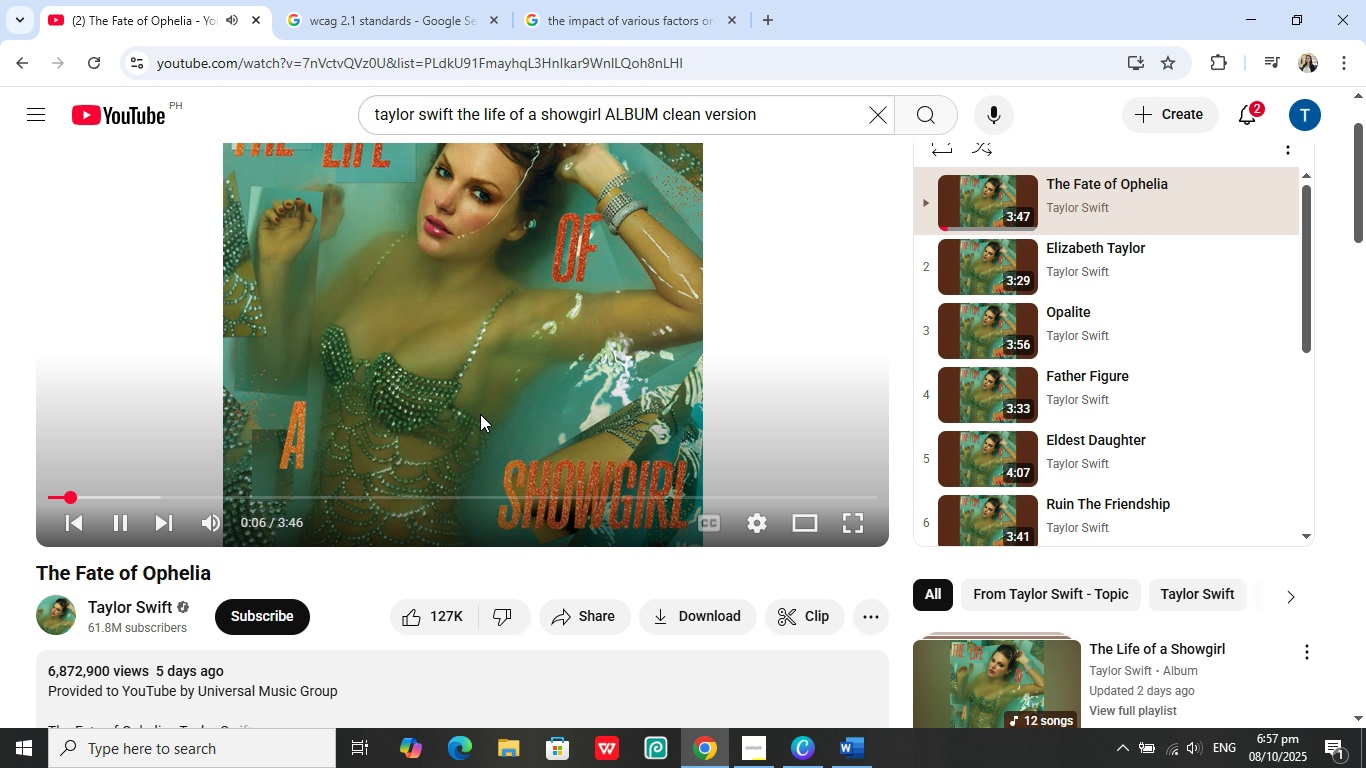 
scroll: coordinate [480, 414], scroll_direction: up, amount: 2.0